 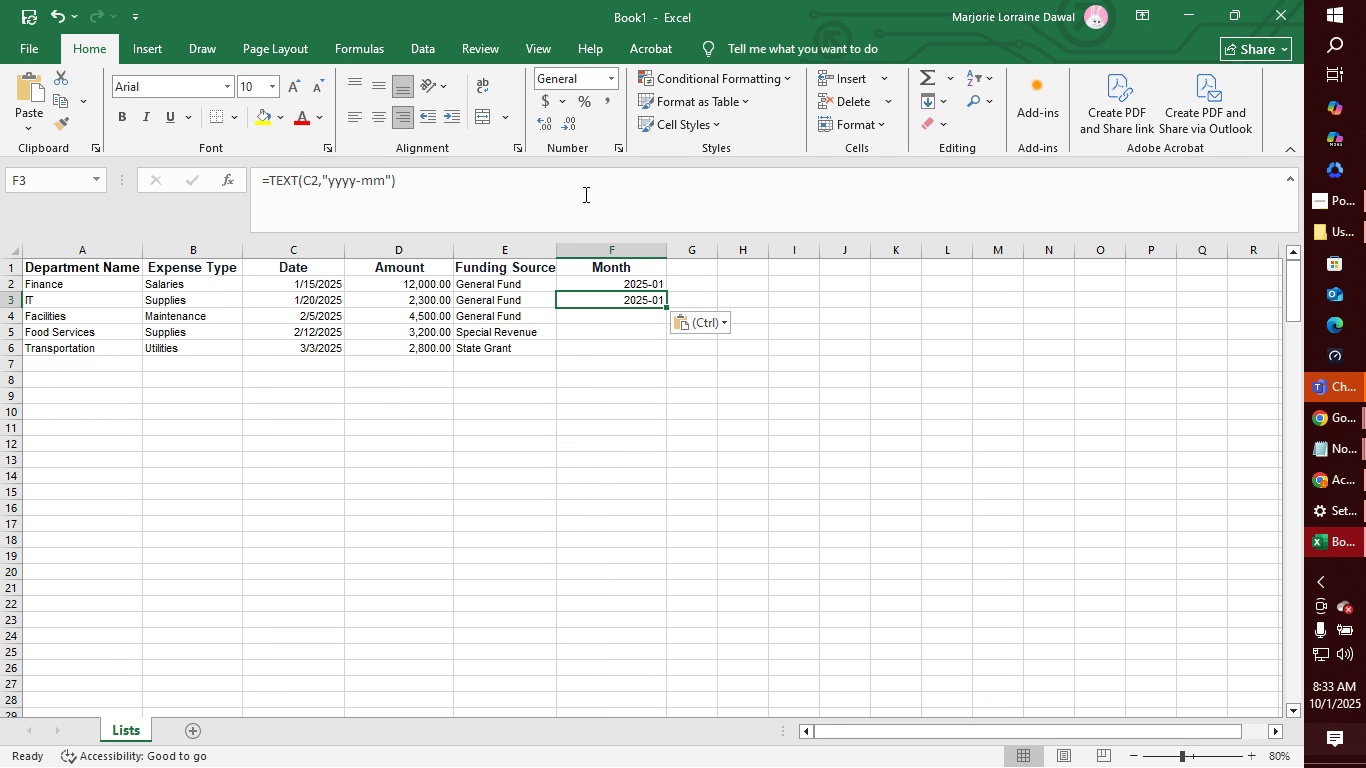 
left_click([316, 183])
 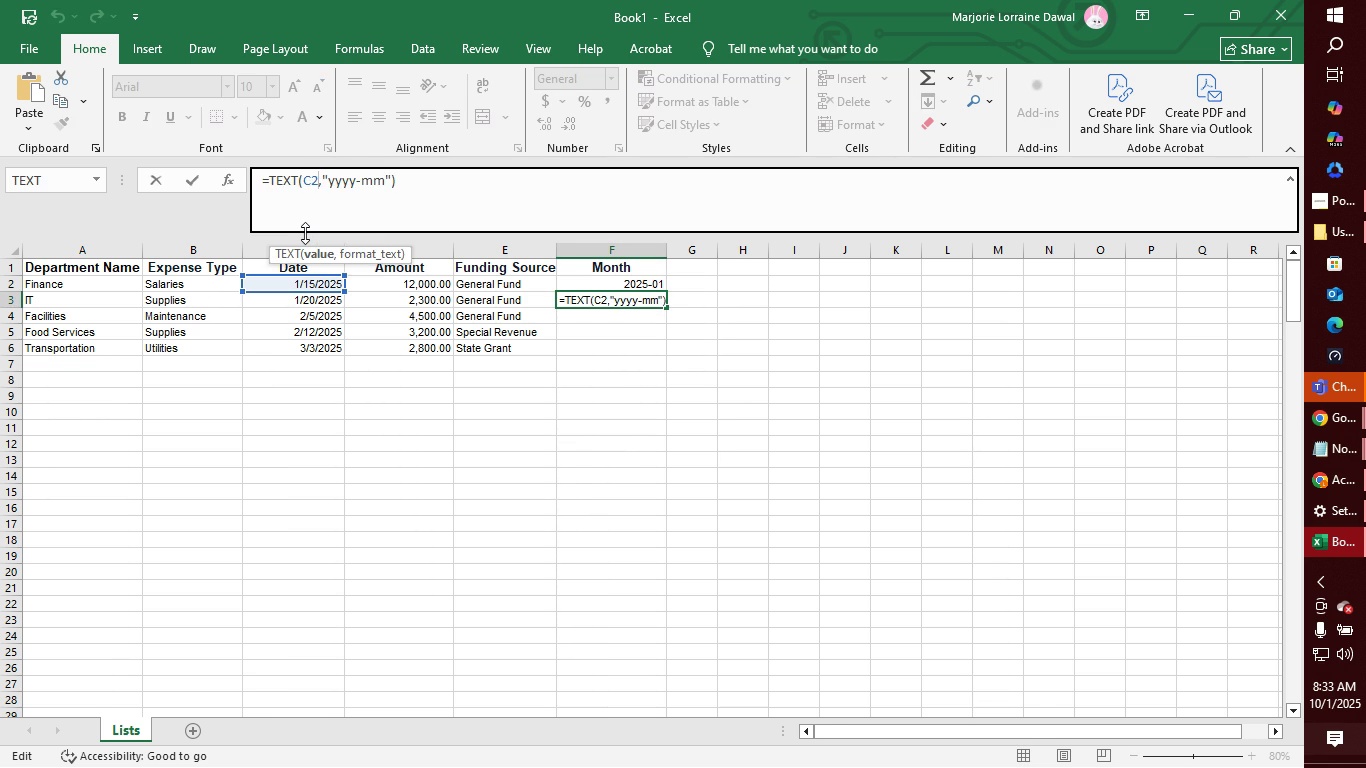 
key(Backspace)
 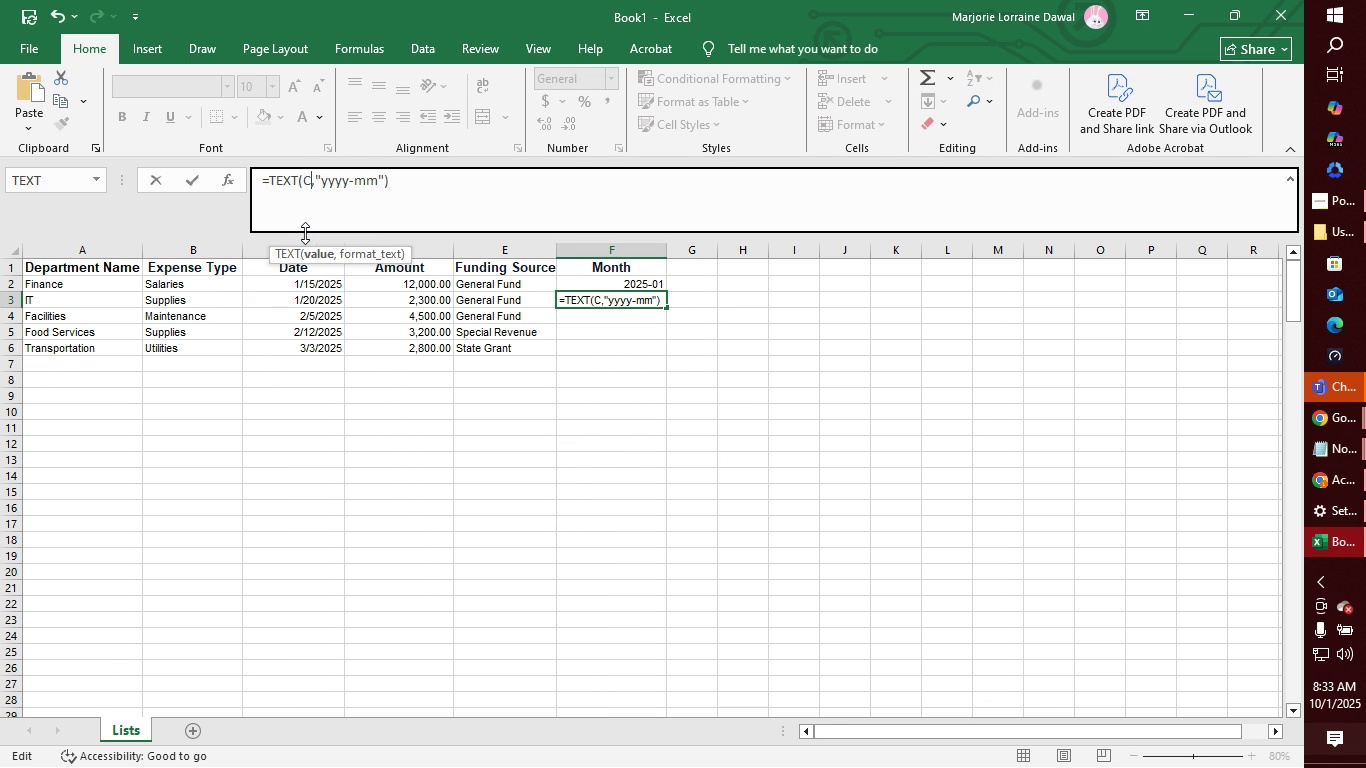 
key(3)
 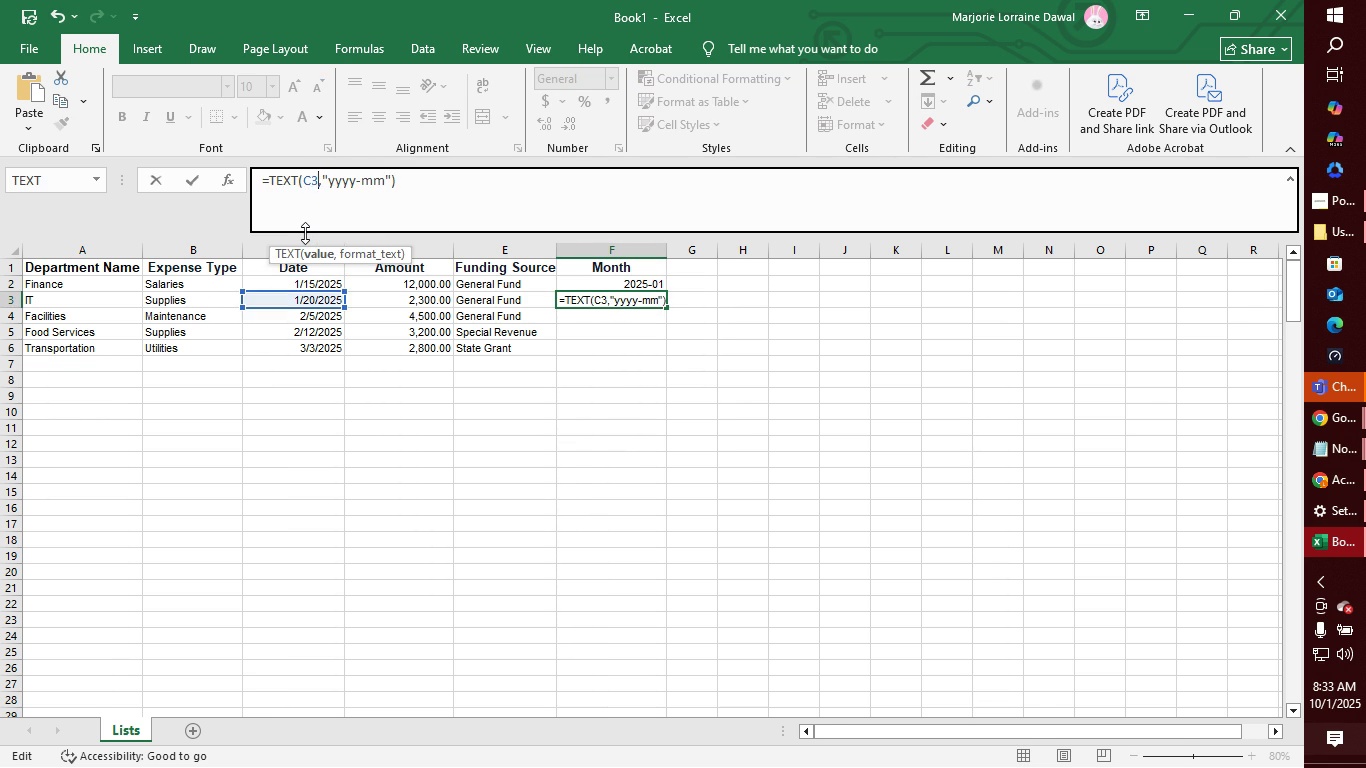 
key(Enter)